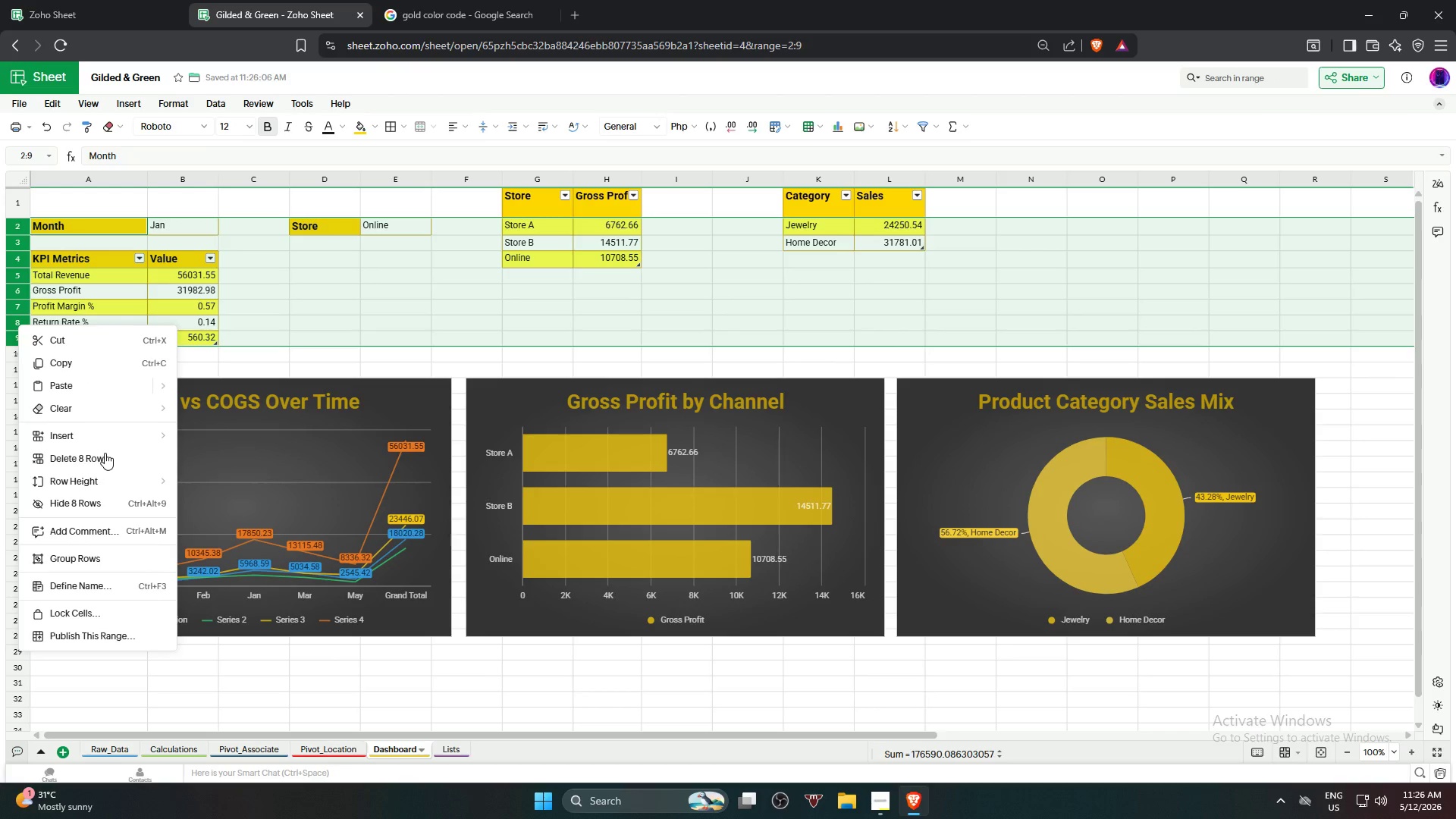 
left_click_drag(start_coordinate=[695, 412], to_coordinate=[635, 410])
 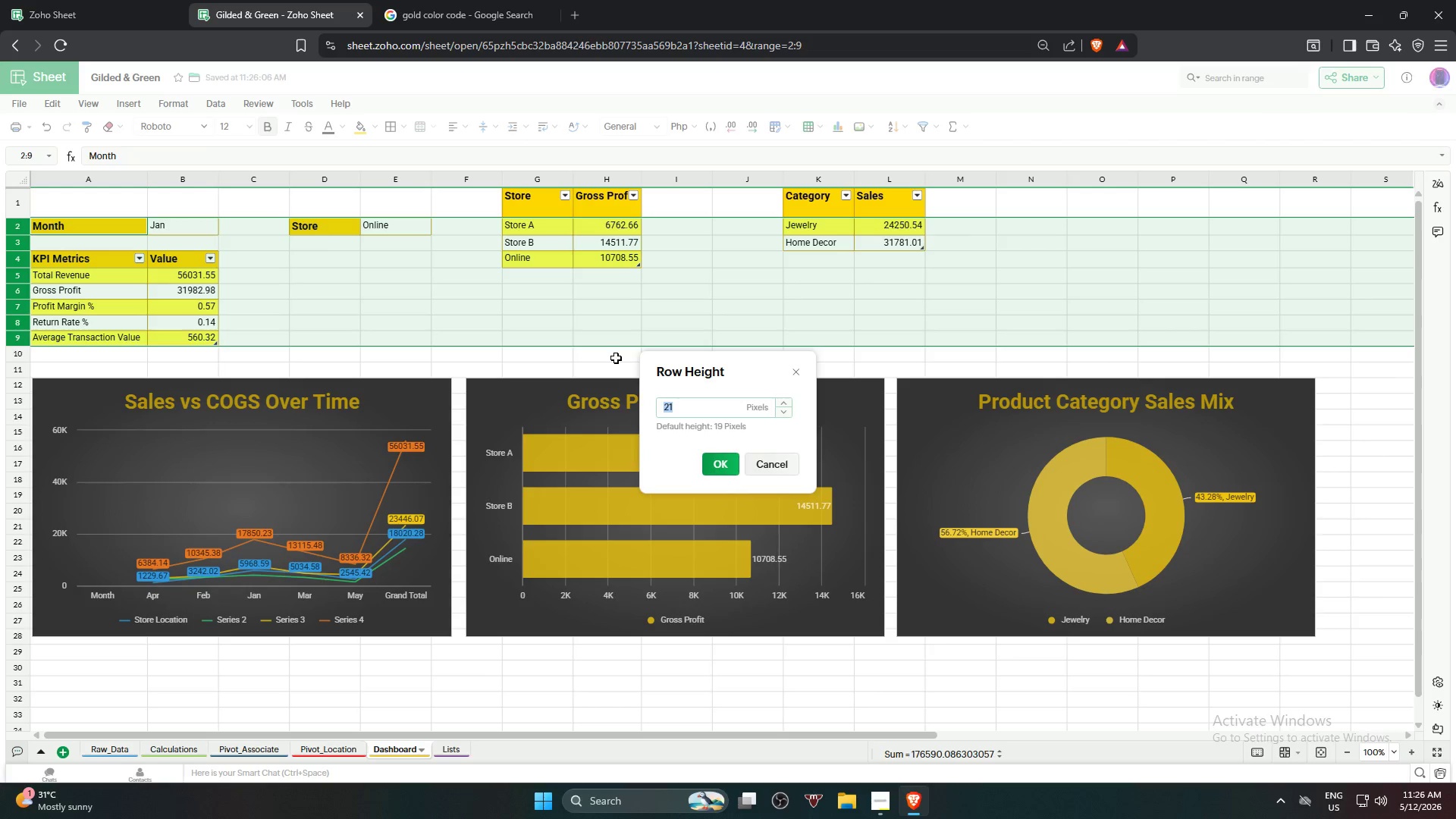 
key(Numpad2)
 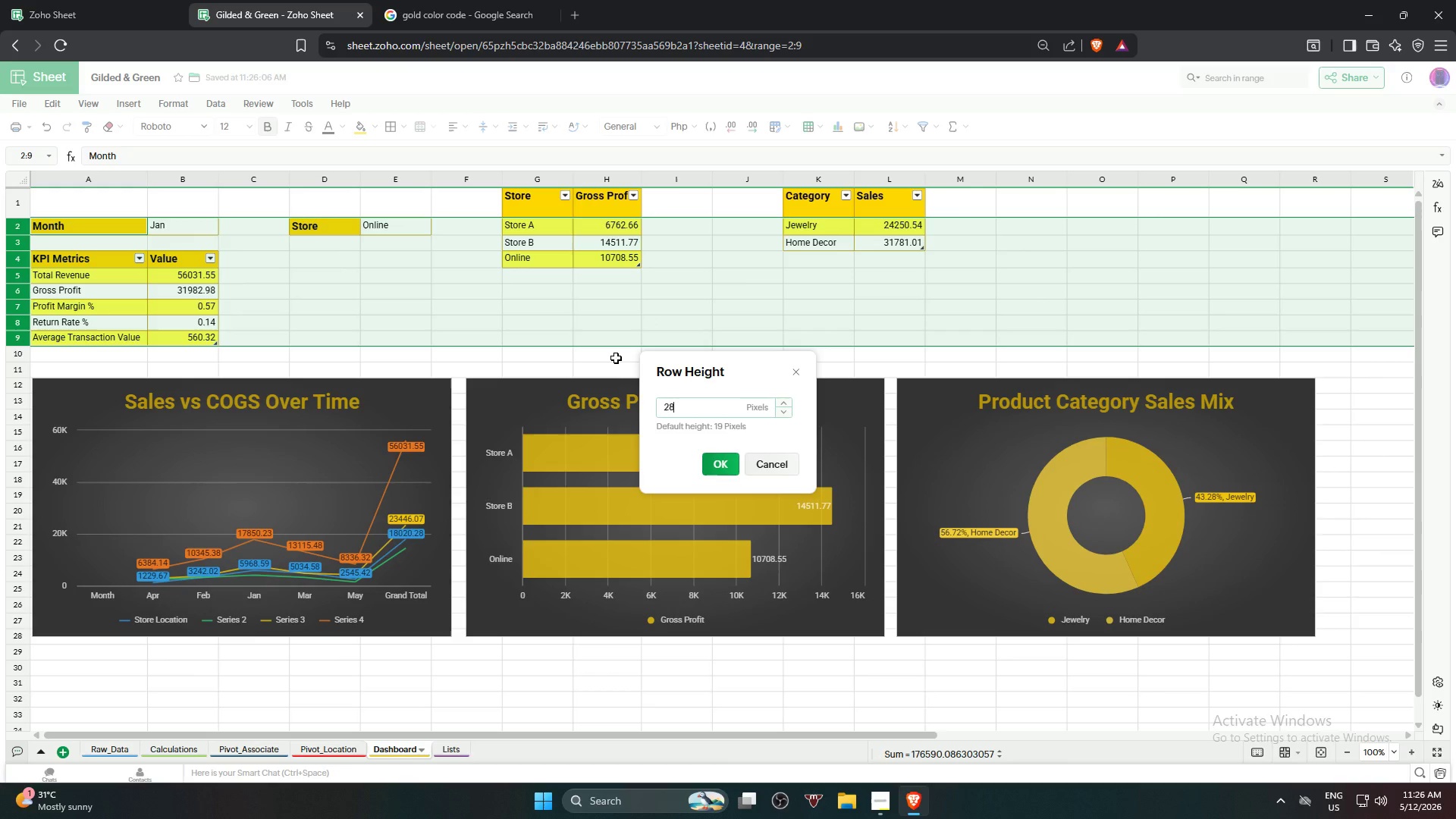 
key(Numpad8)
 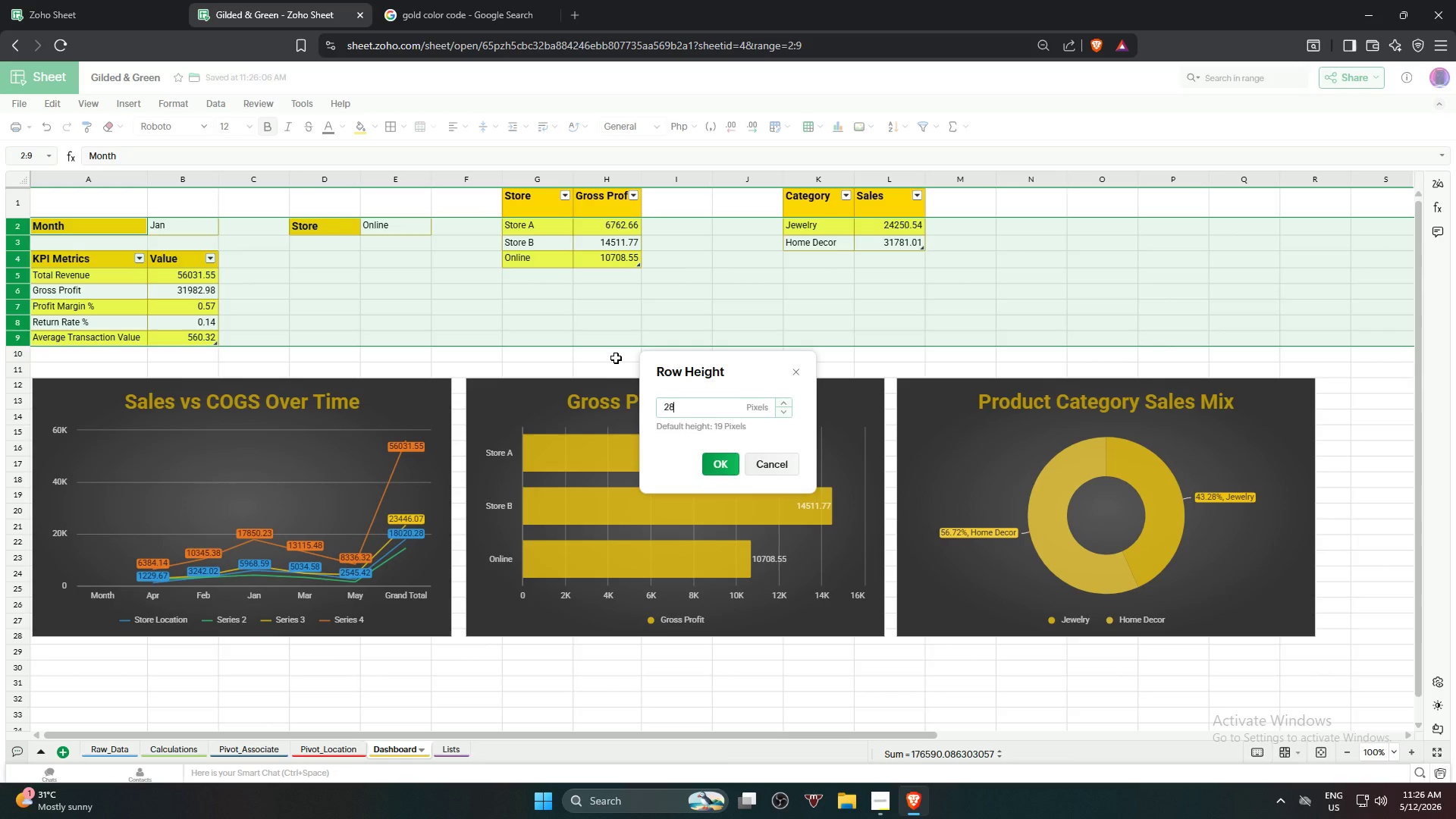 
key(NumpadEnter)
 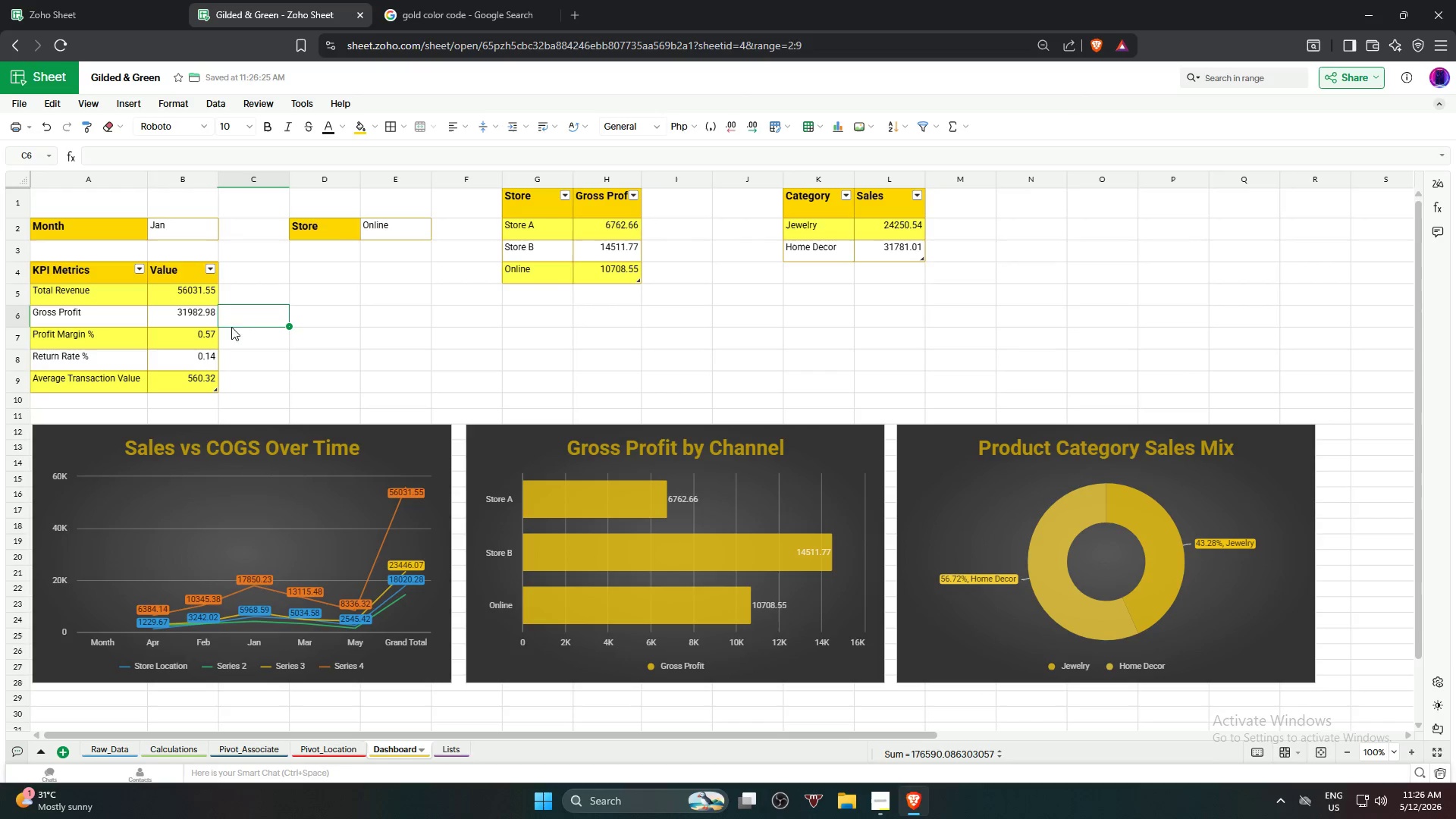 
left_click_drag(start_coordinate=[88, 215], to_coordinate=[880, 388])
 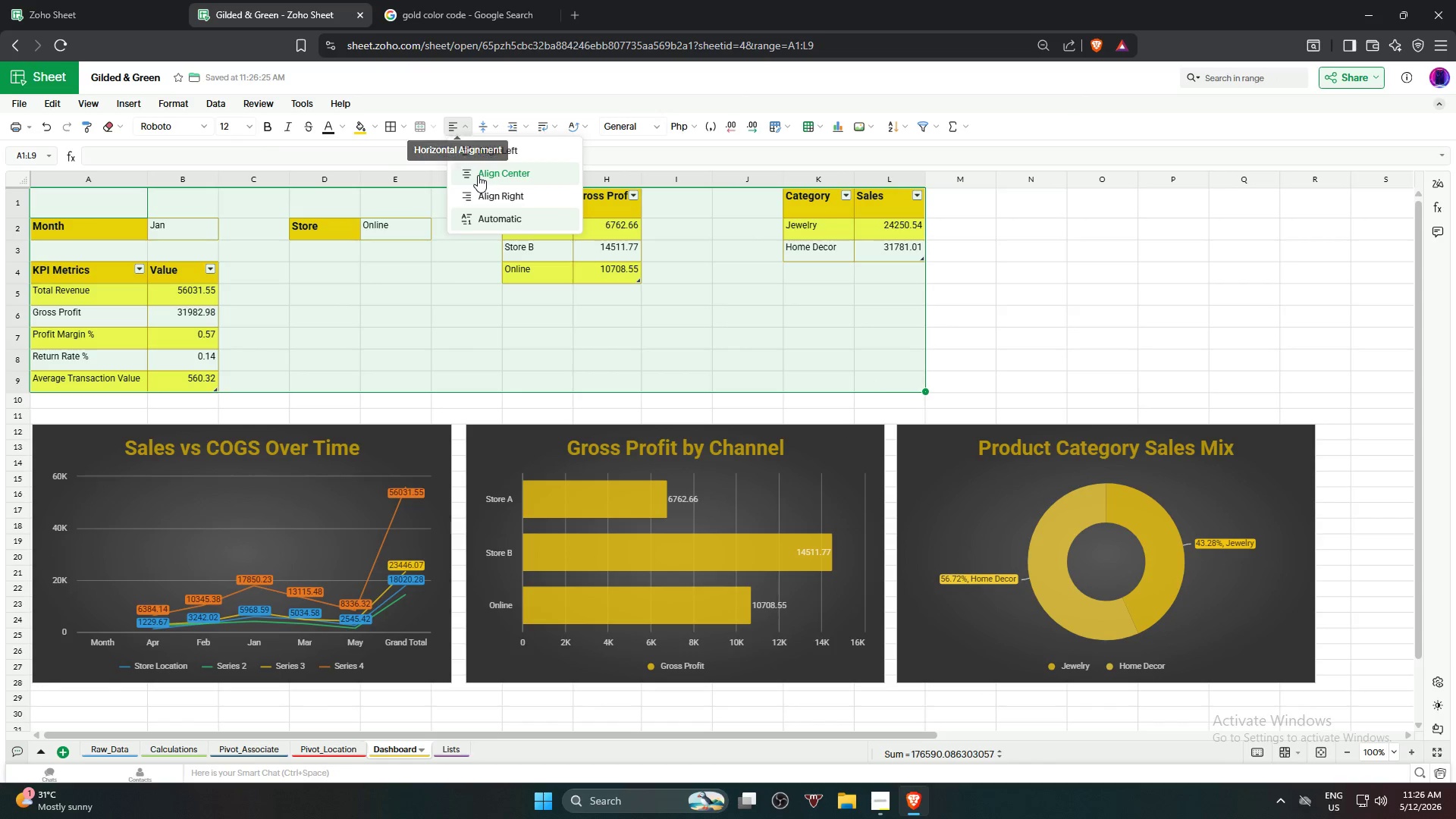 
wait(6.11)
 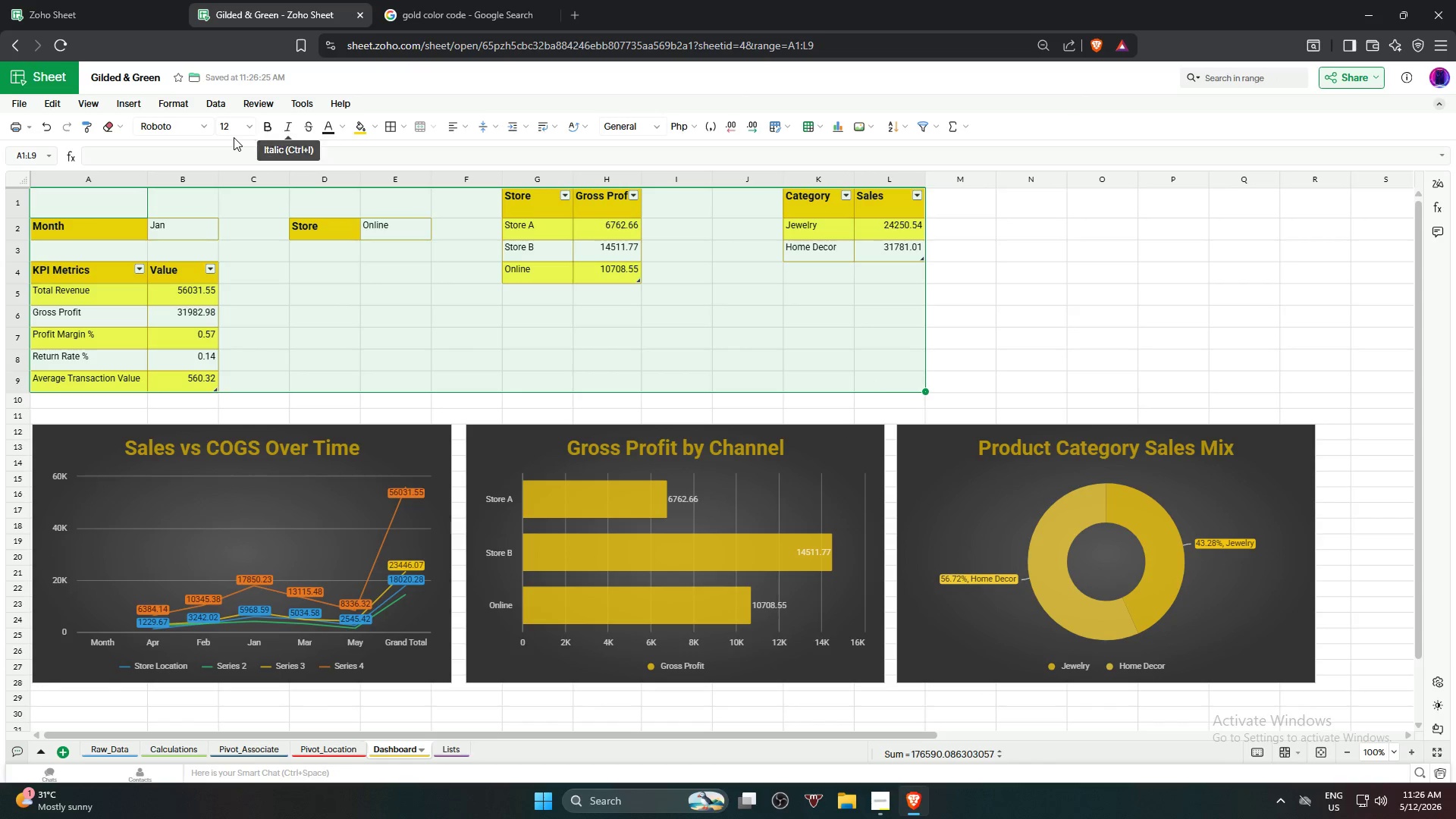 
left_click([480, 124])
 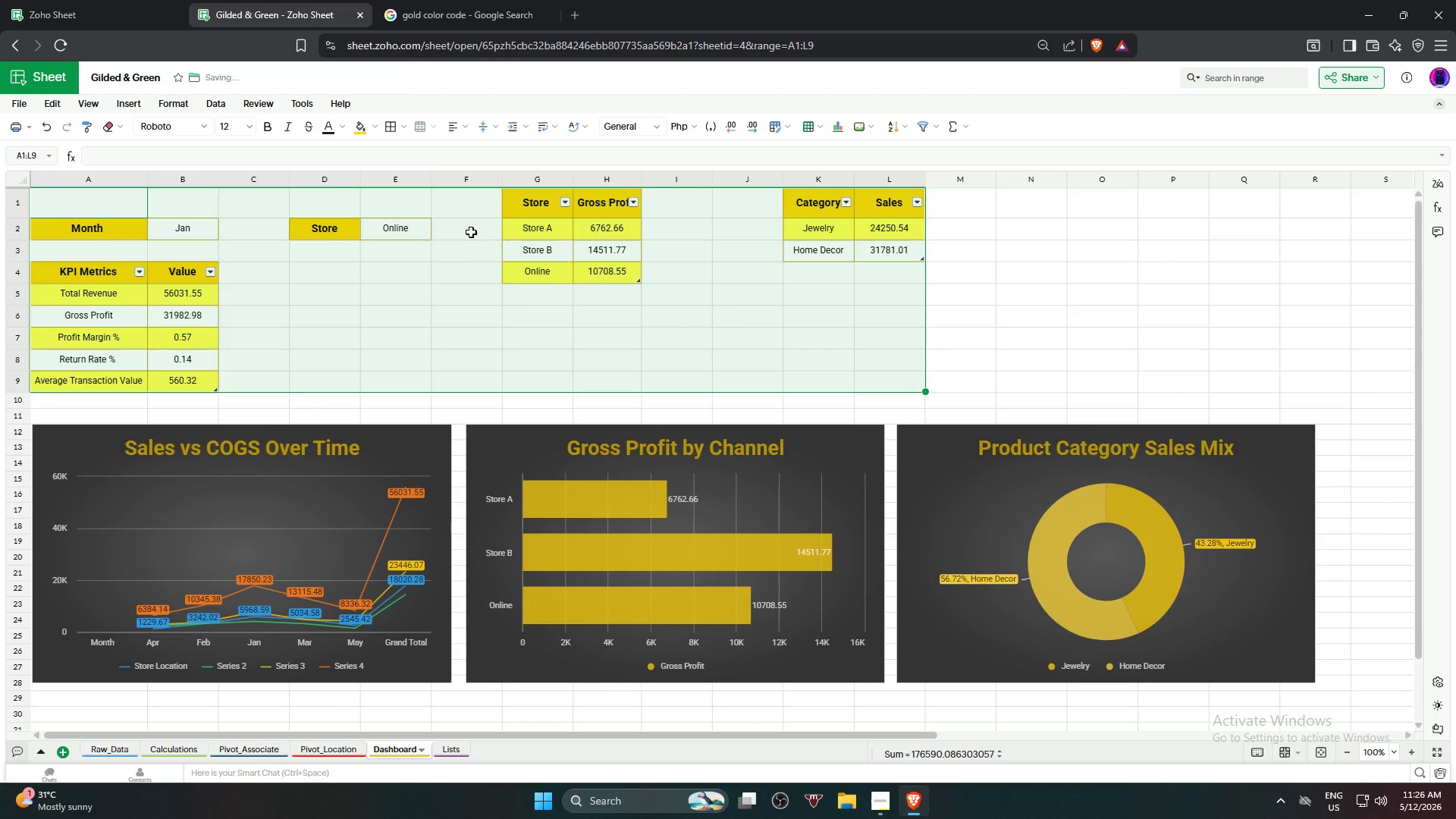 
left_click([447, 287])
 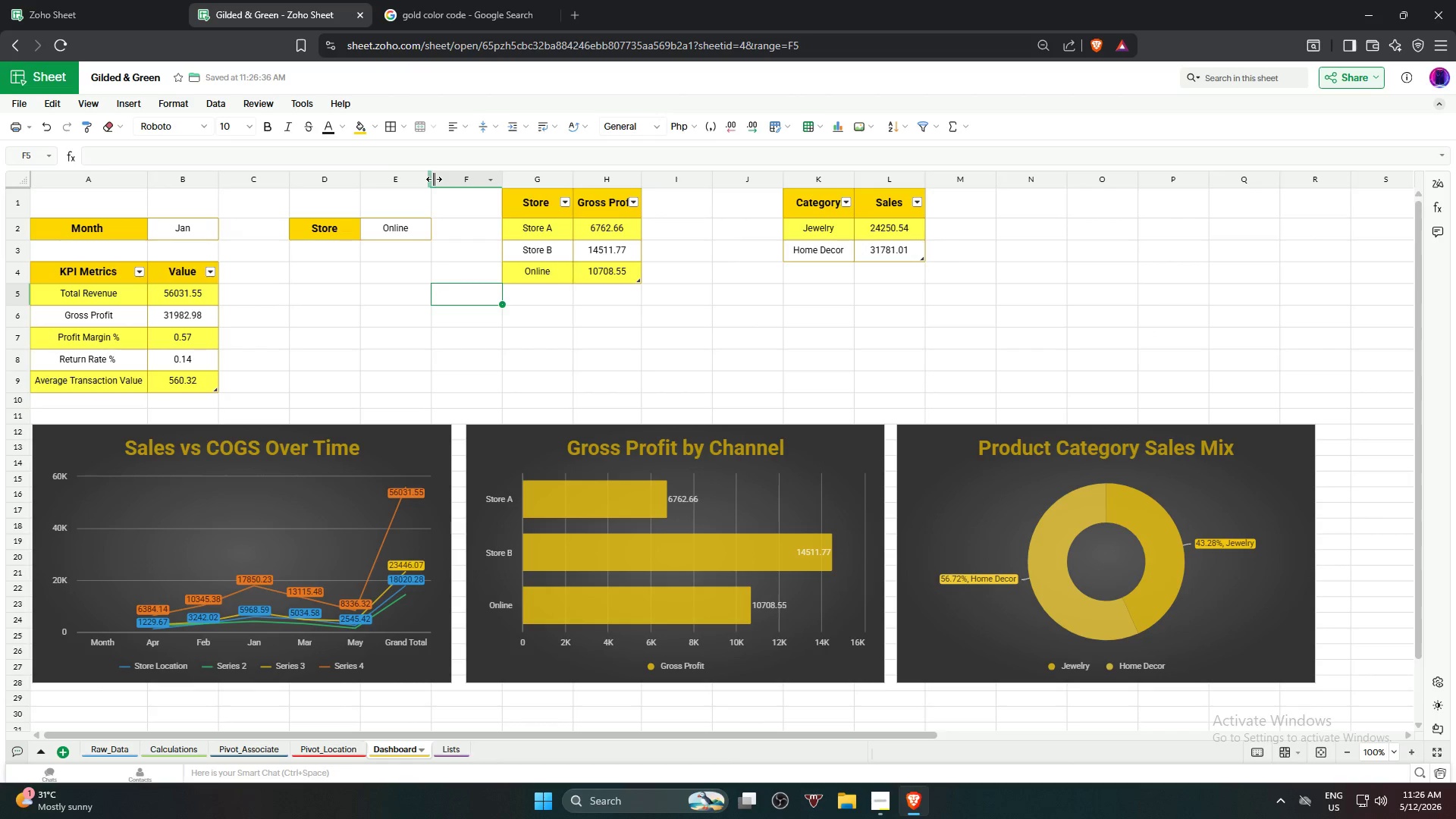 
key(Control+Z)
 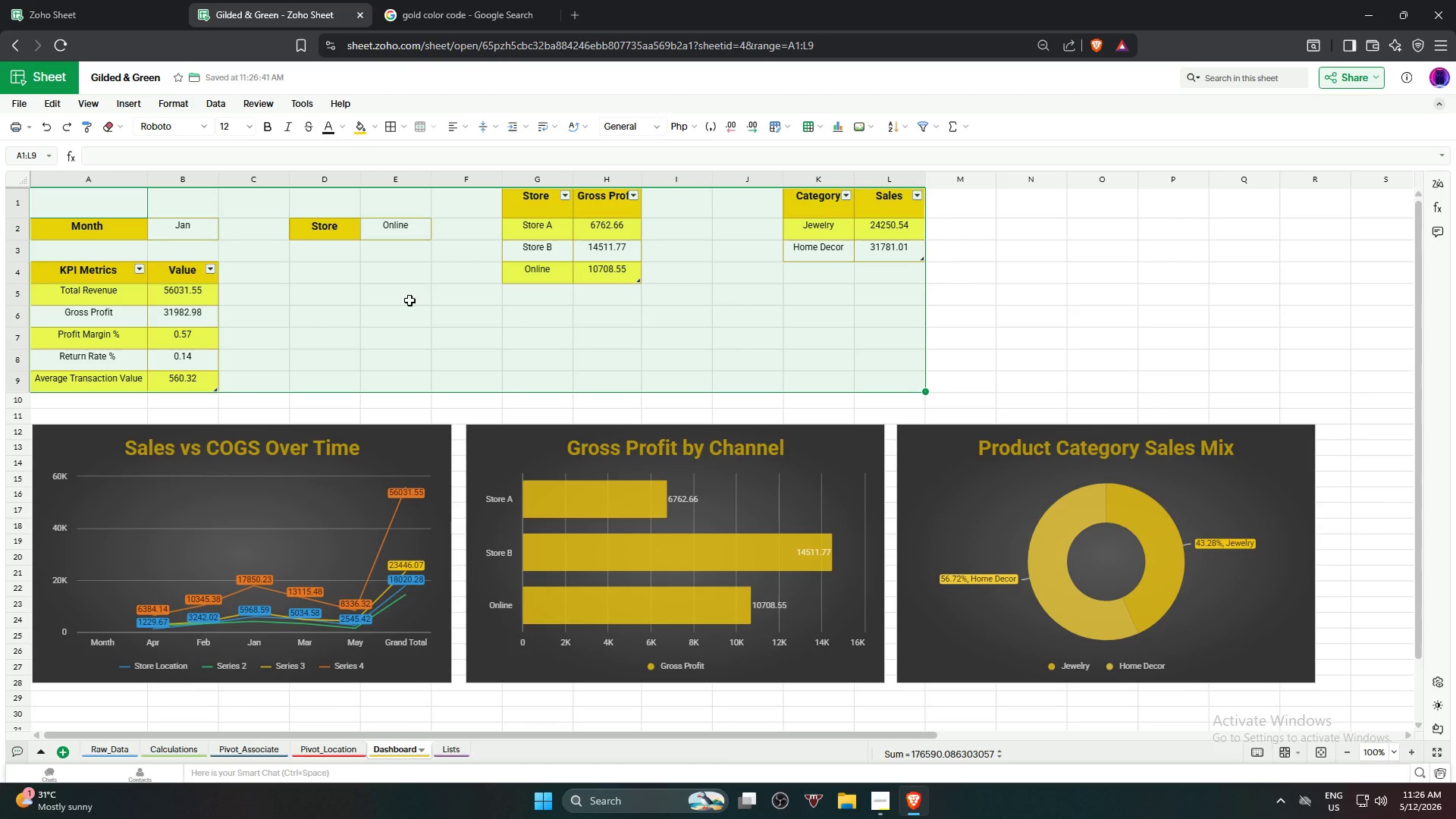 
left_click([385, 325])
 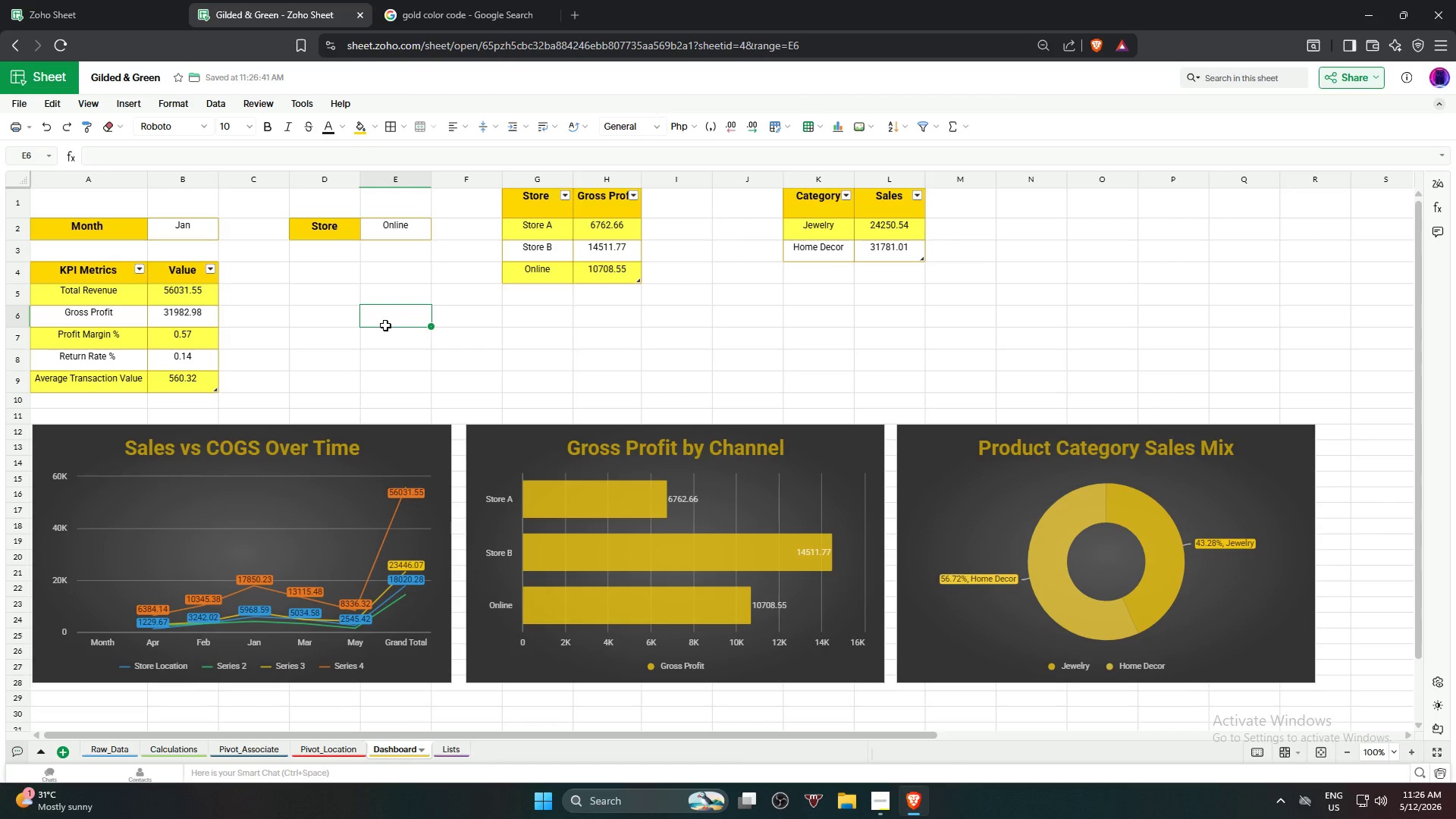 
key(Control+Z)
 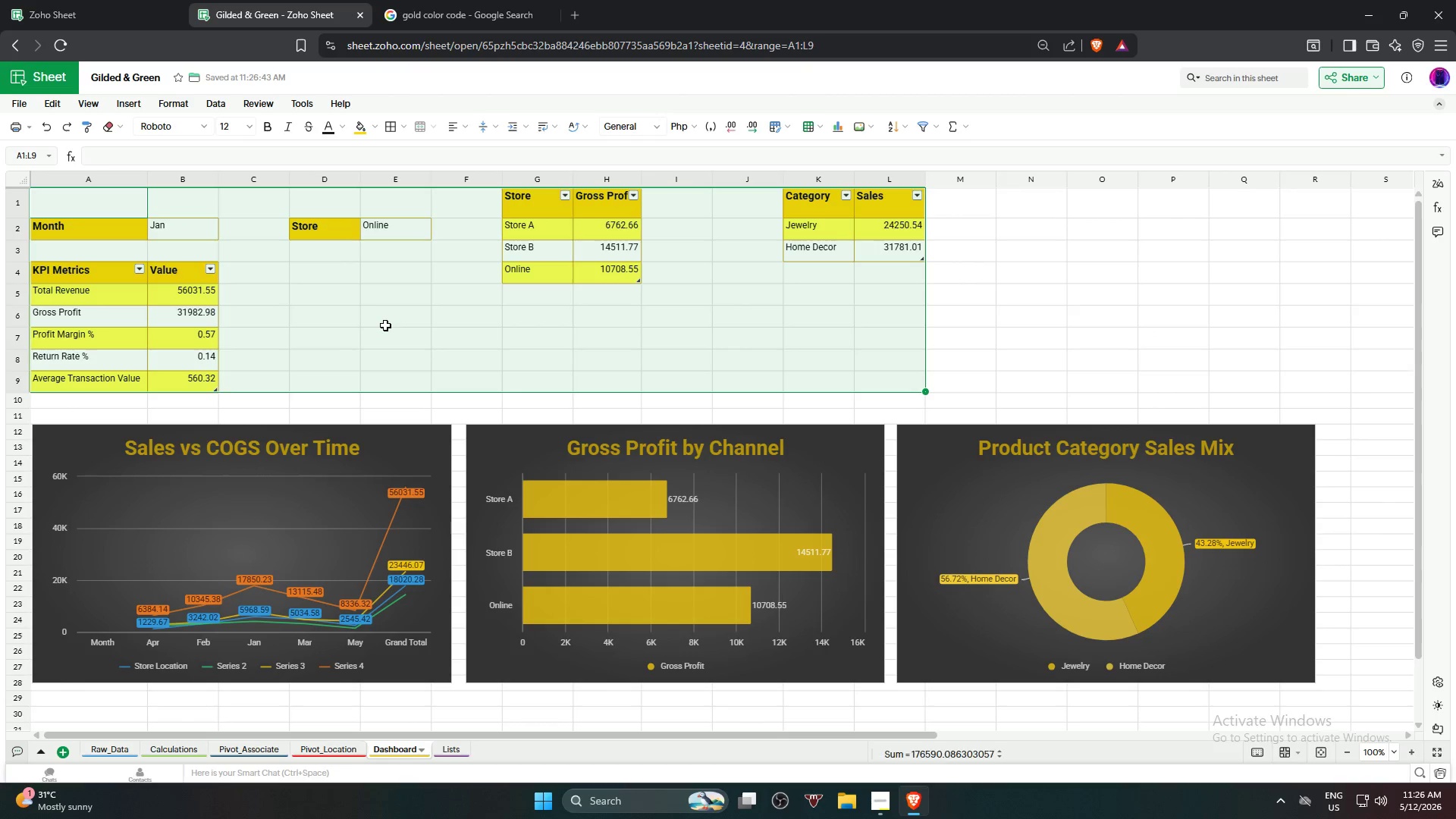 
left_click([384, 332])
 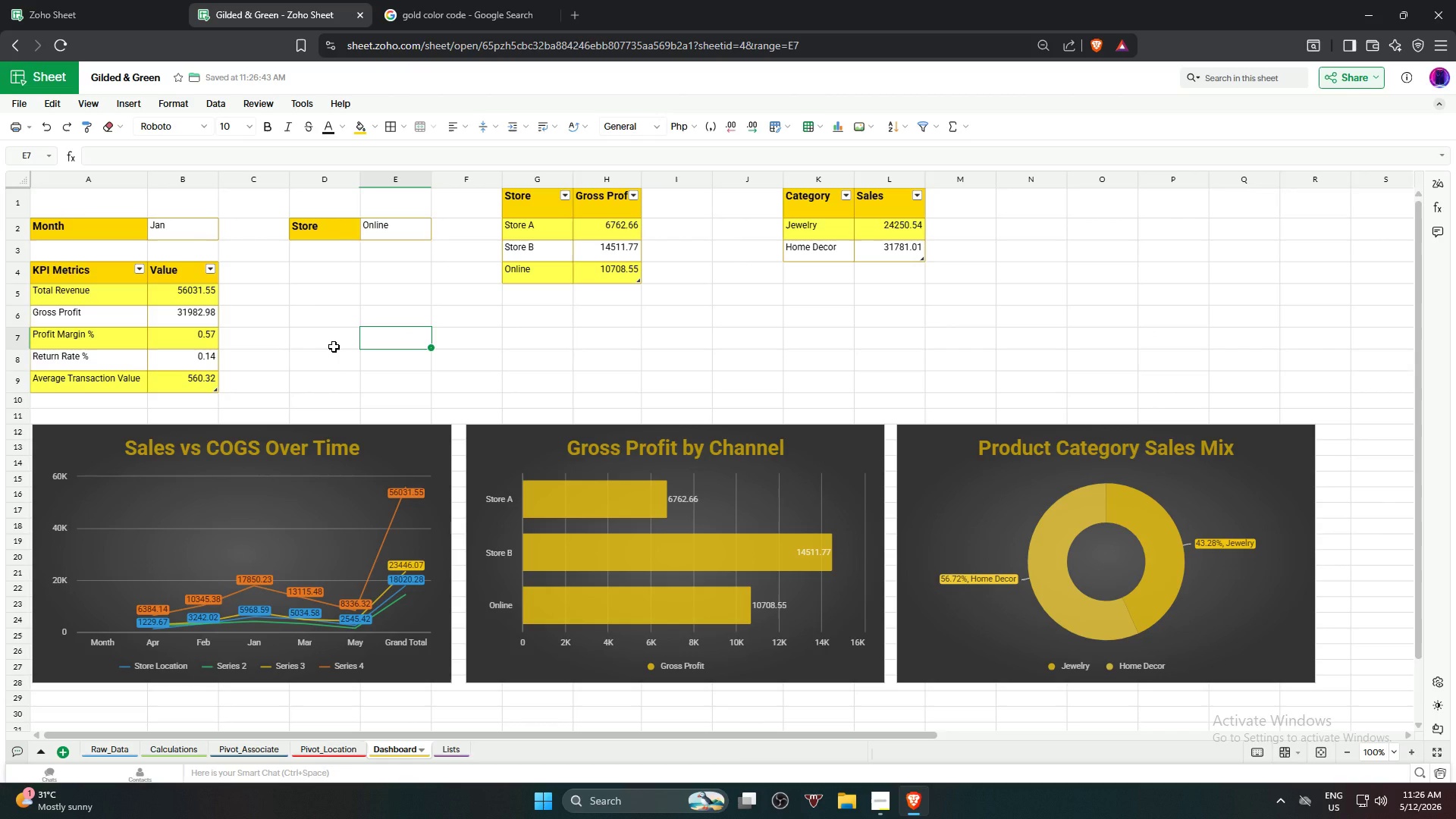 
left_click([334, 346])
 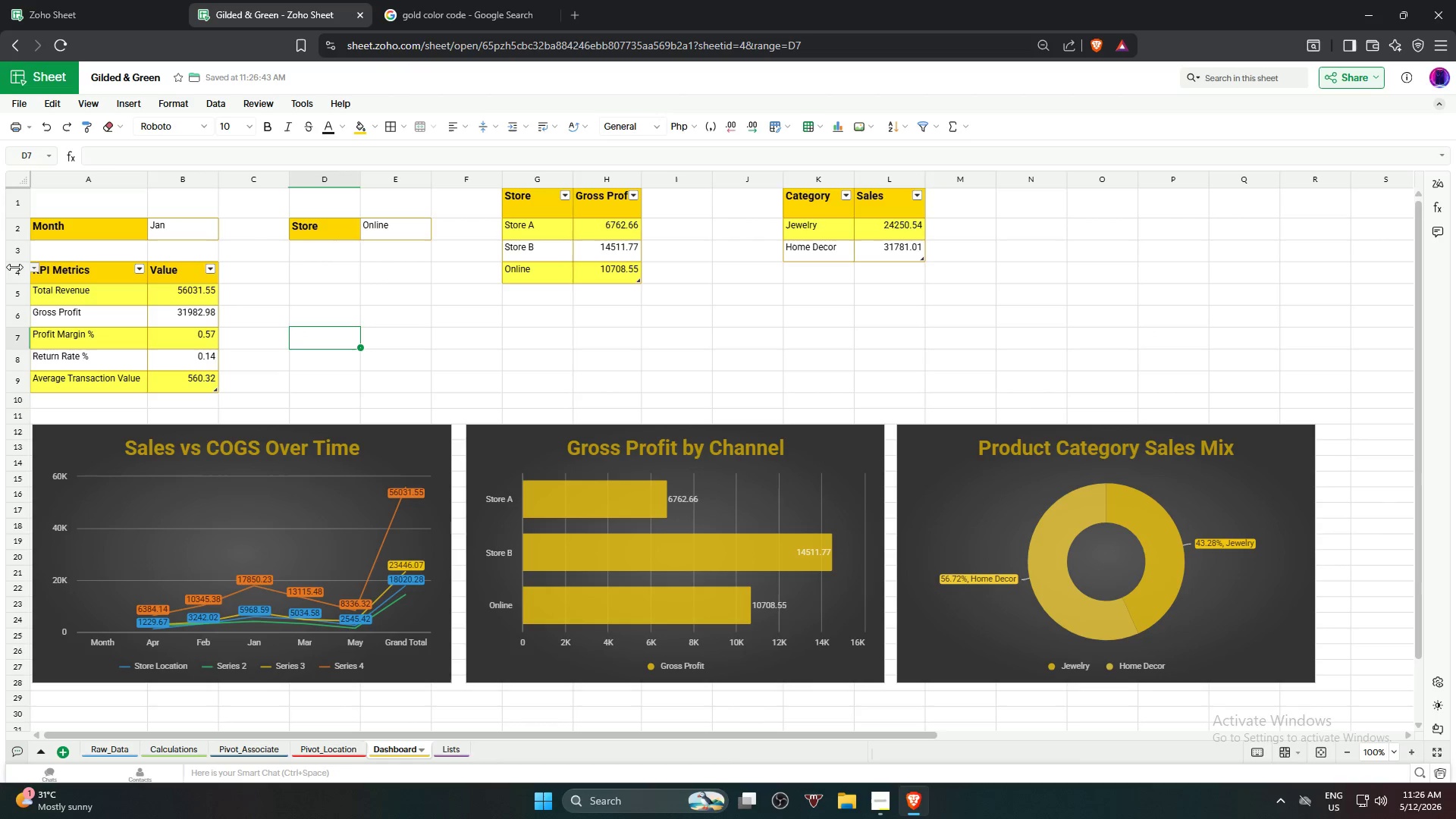 
left_click([11, 268])
 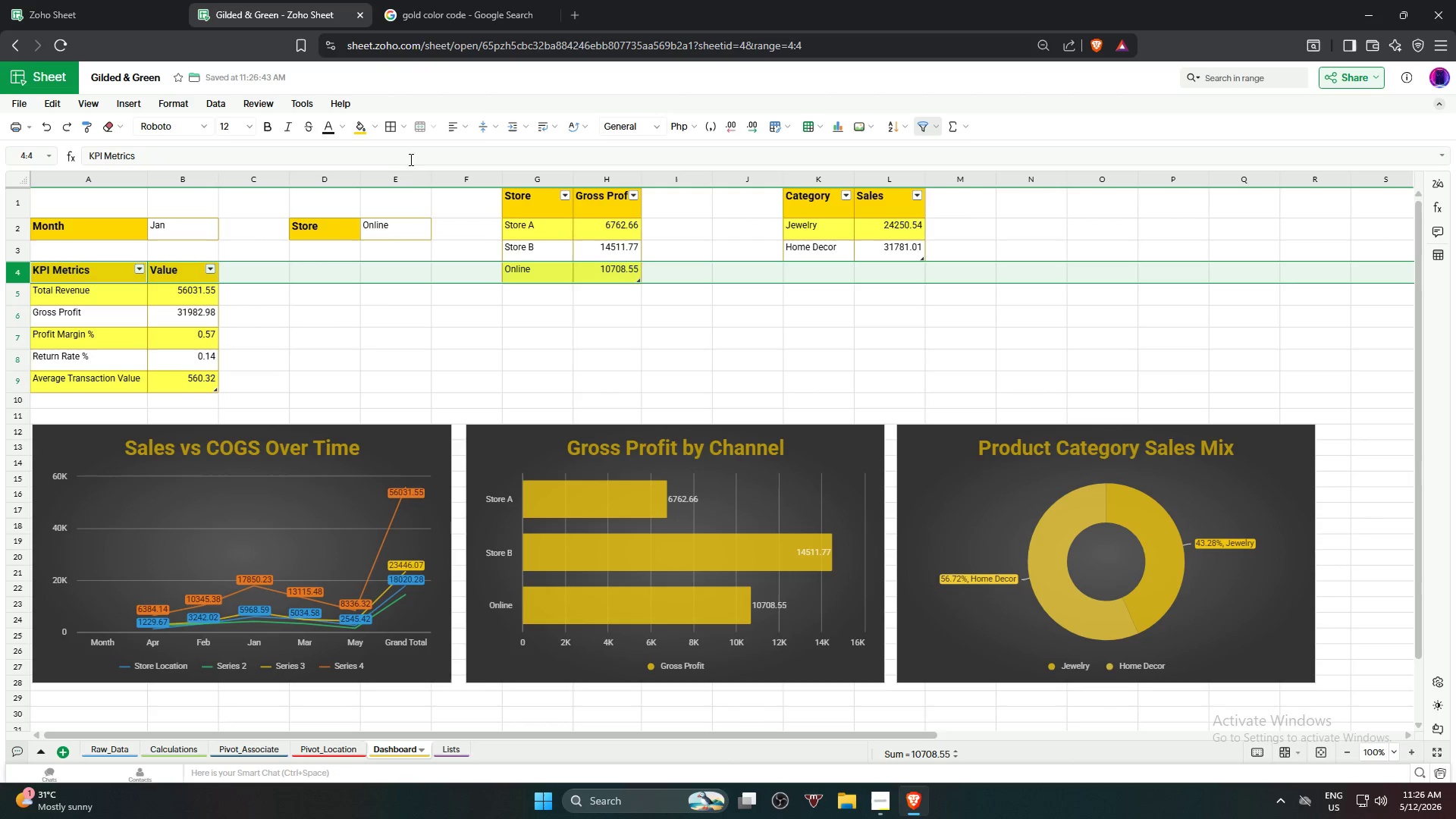 
left_click([382, 306])
 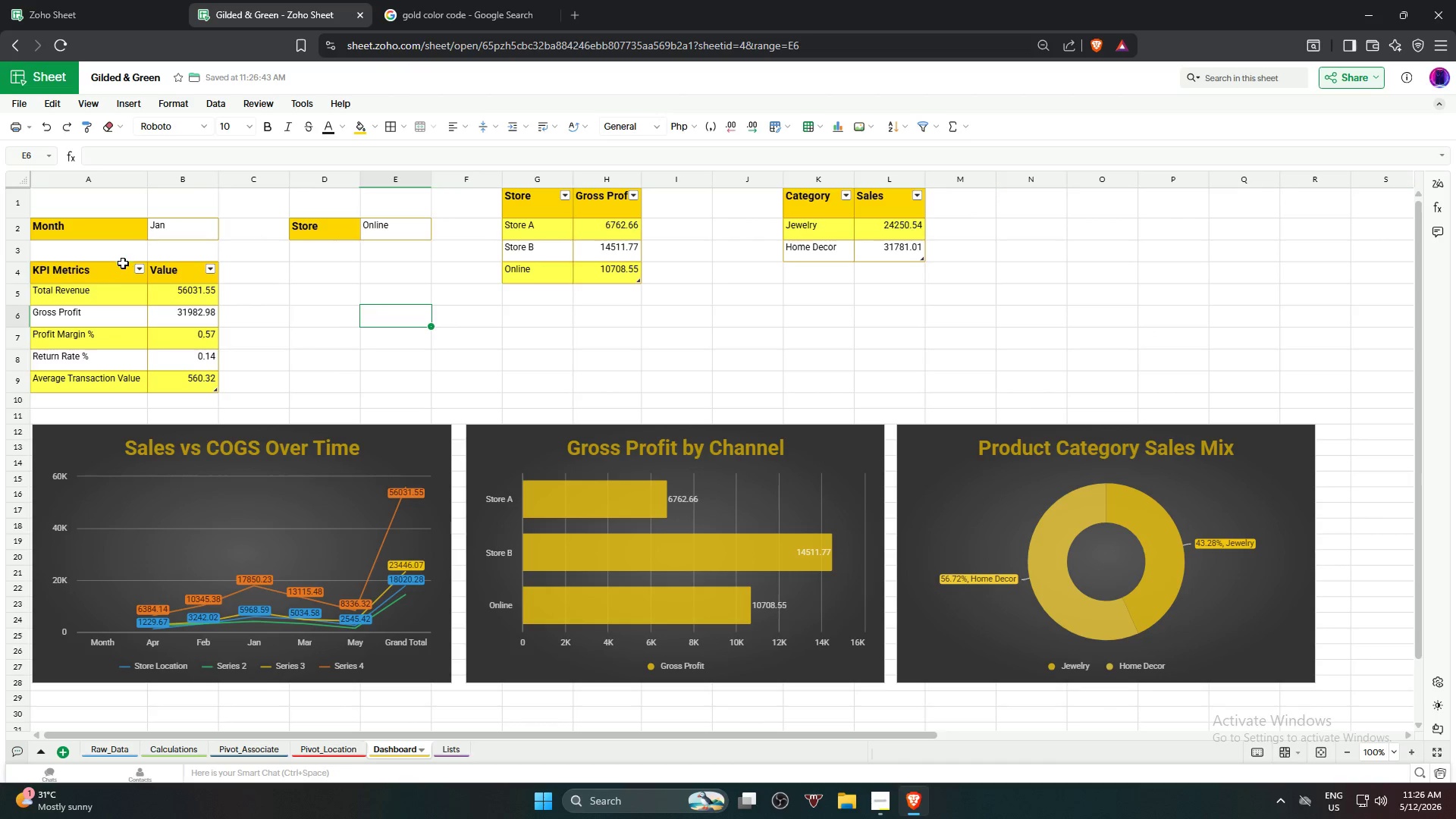 
left_click_drag(start_coordinate=[116, 268], to_coordinate=[165, 273])
 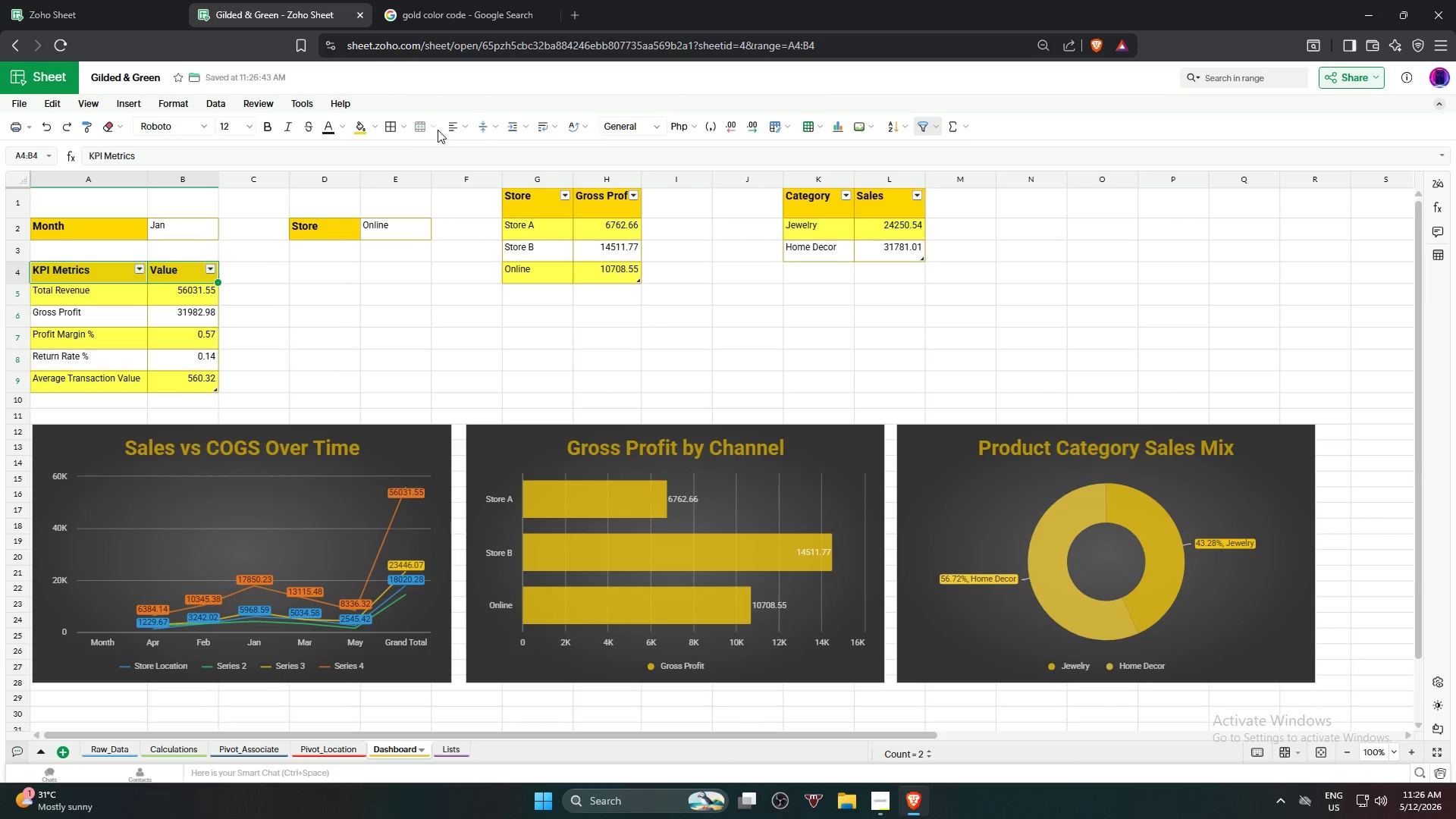 
left_click([453, 129])
 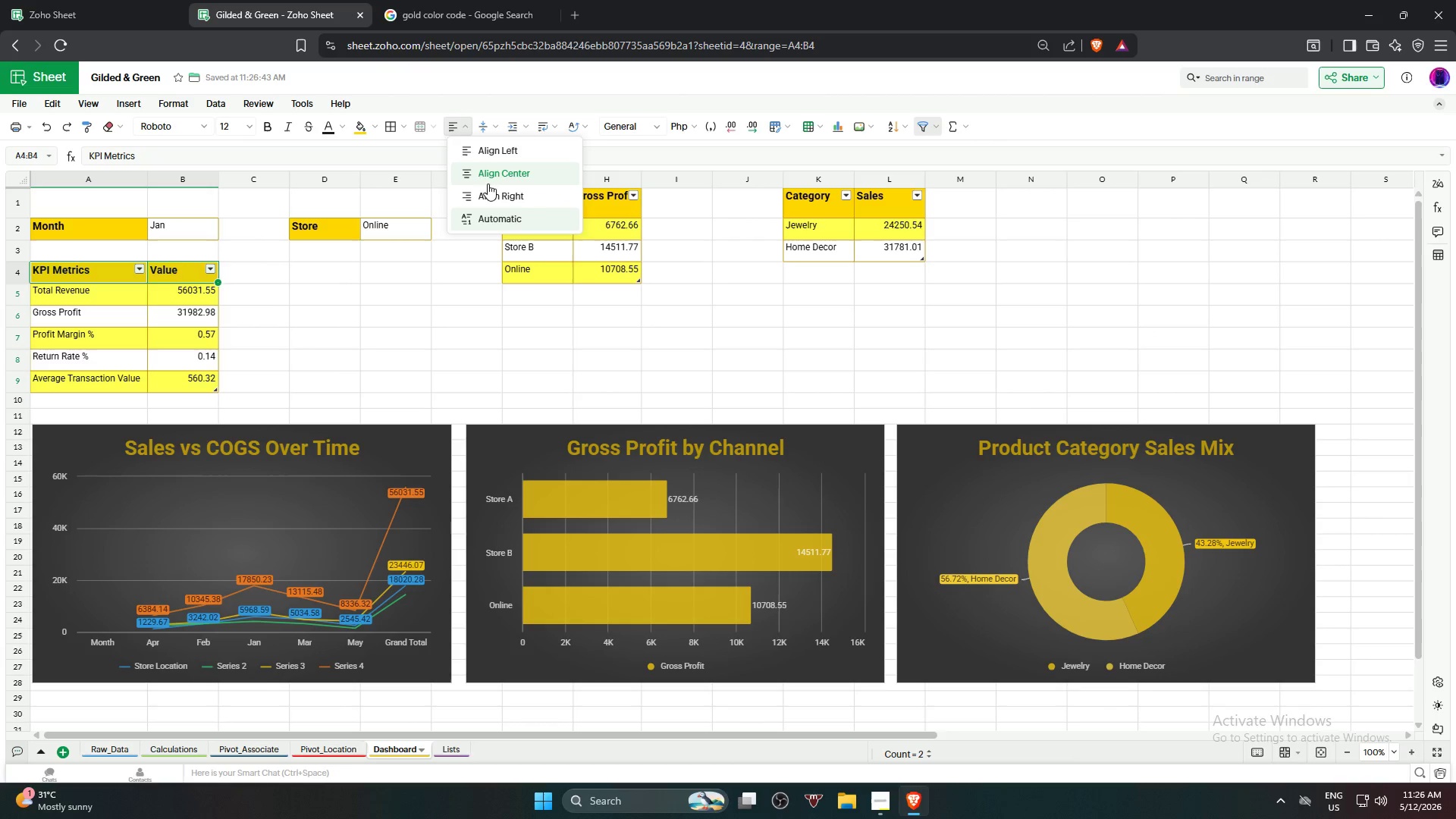 
left_click([488, 176])
 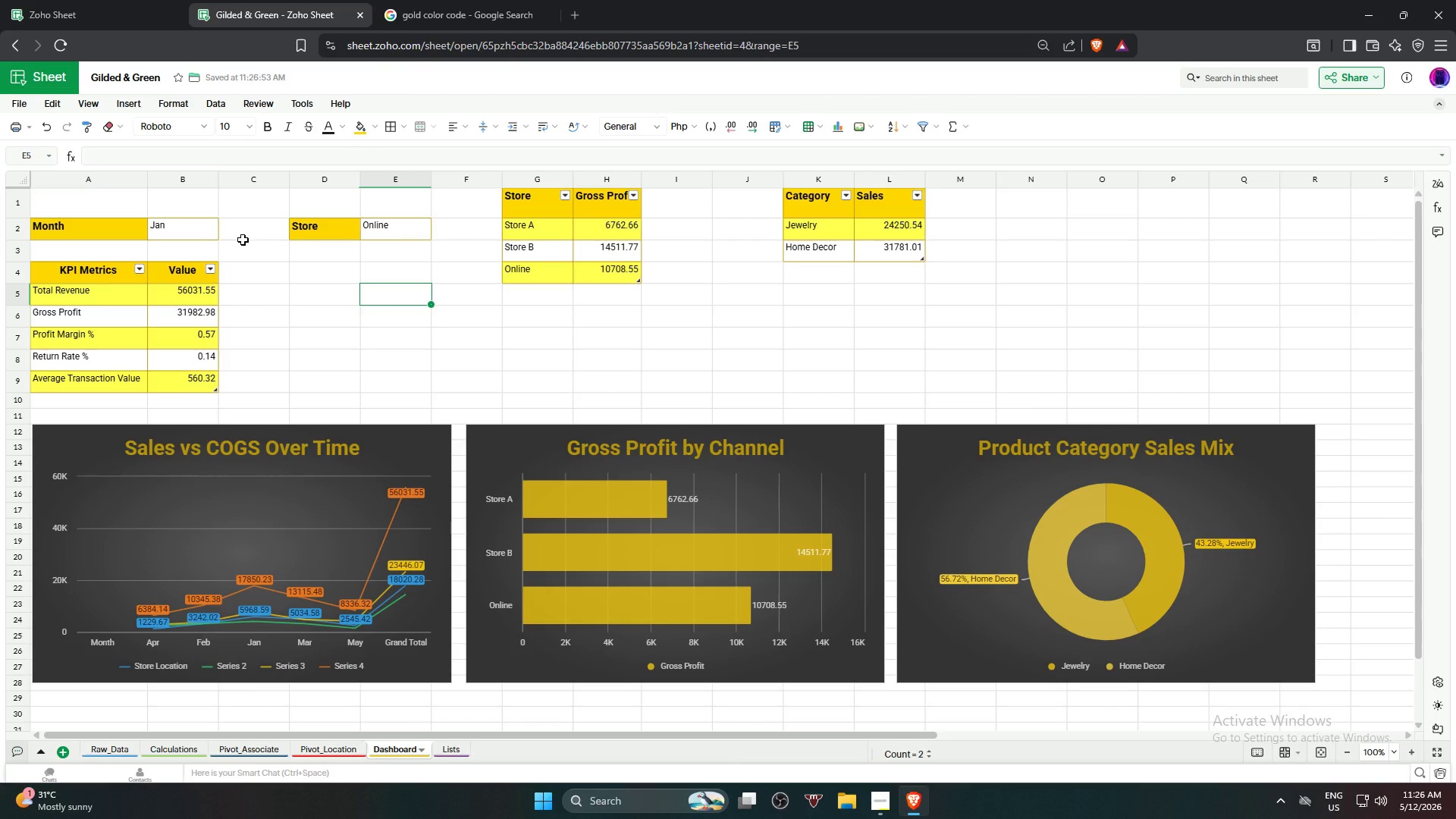 
left_click([121, 228])
 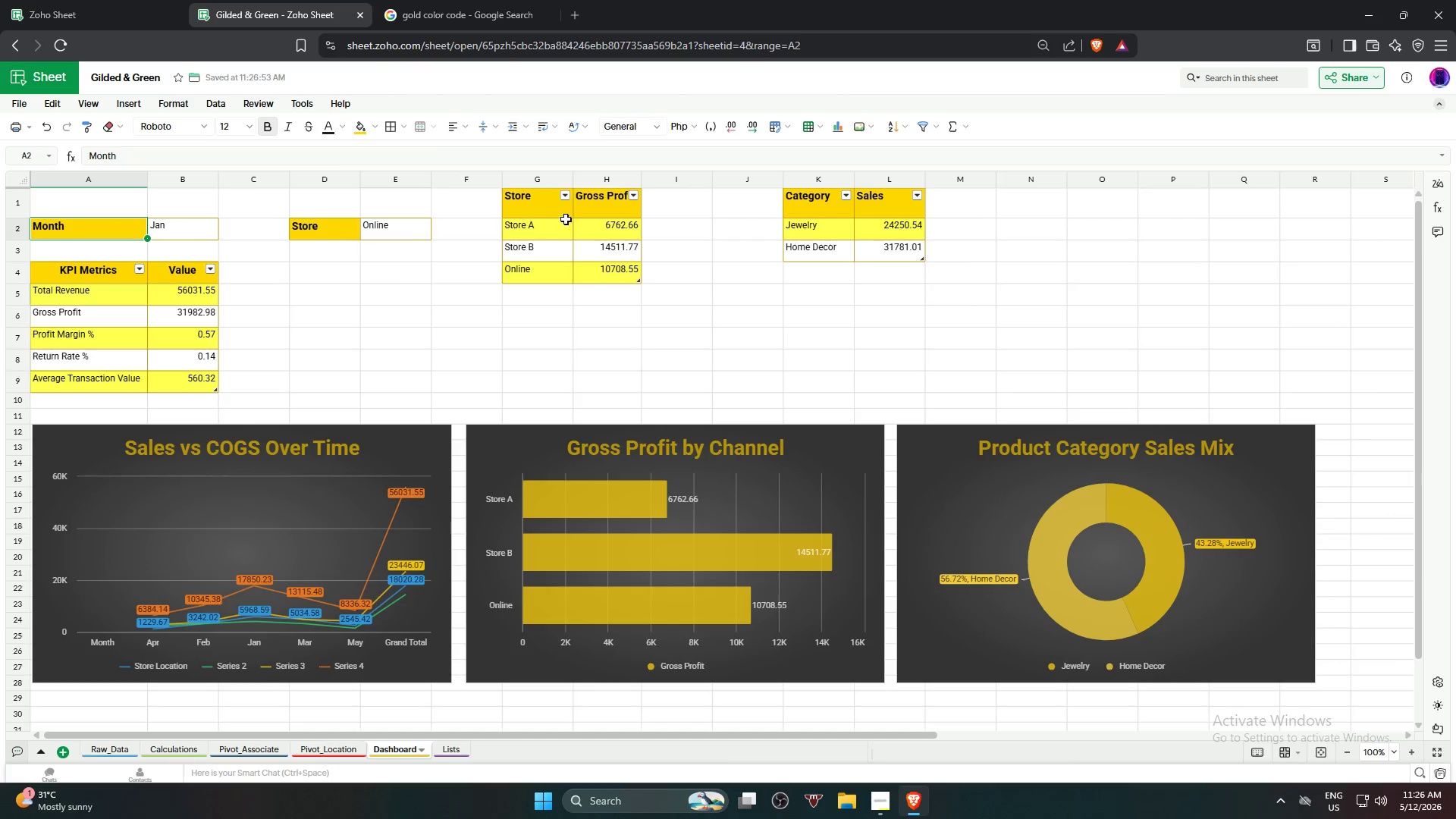 
left_click_drag(start_coordinate=[556, 203], to_coordinate=[886, 217])
 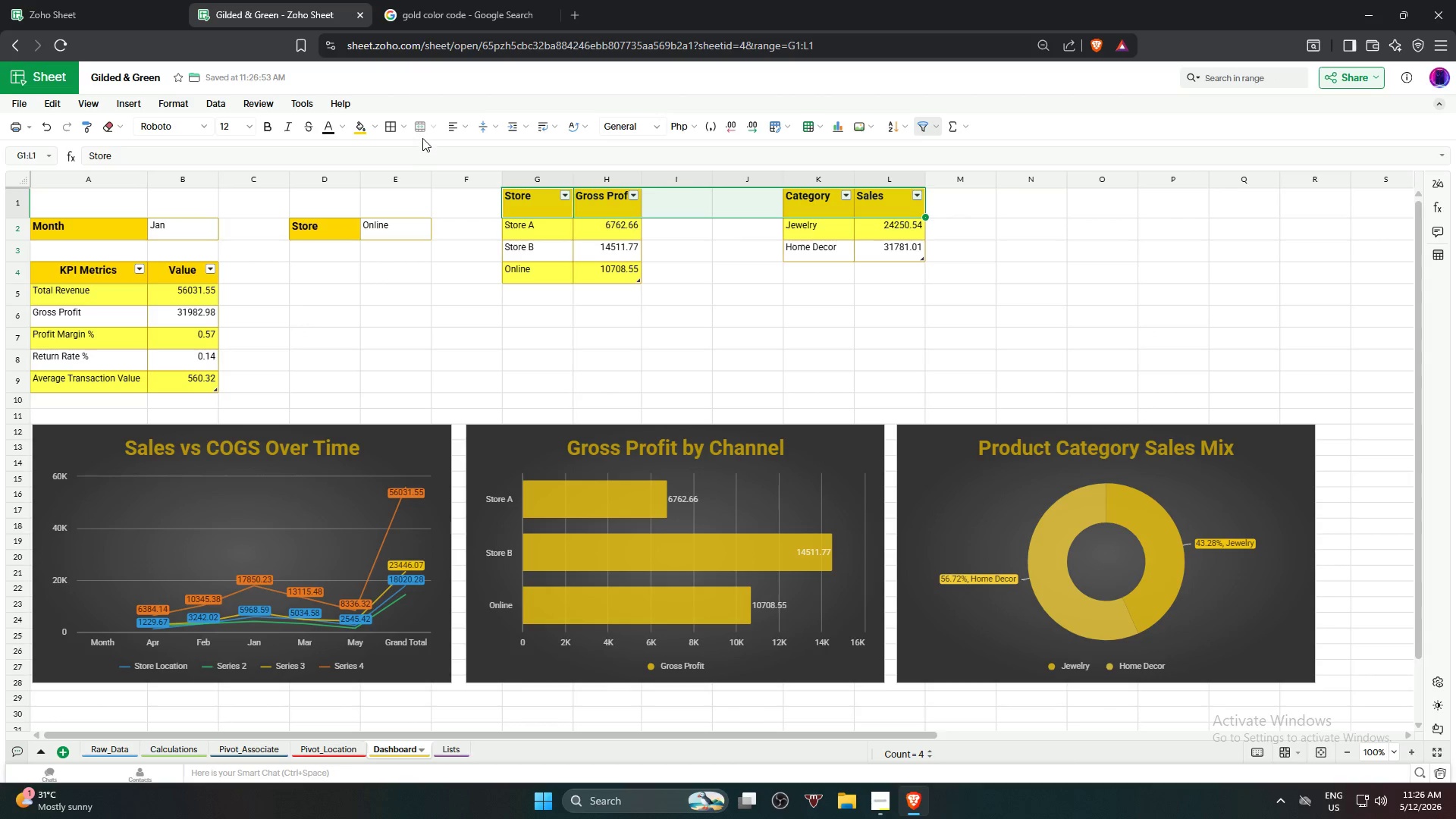 
left_click([458, 126])
 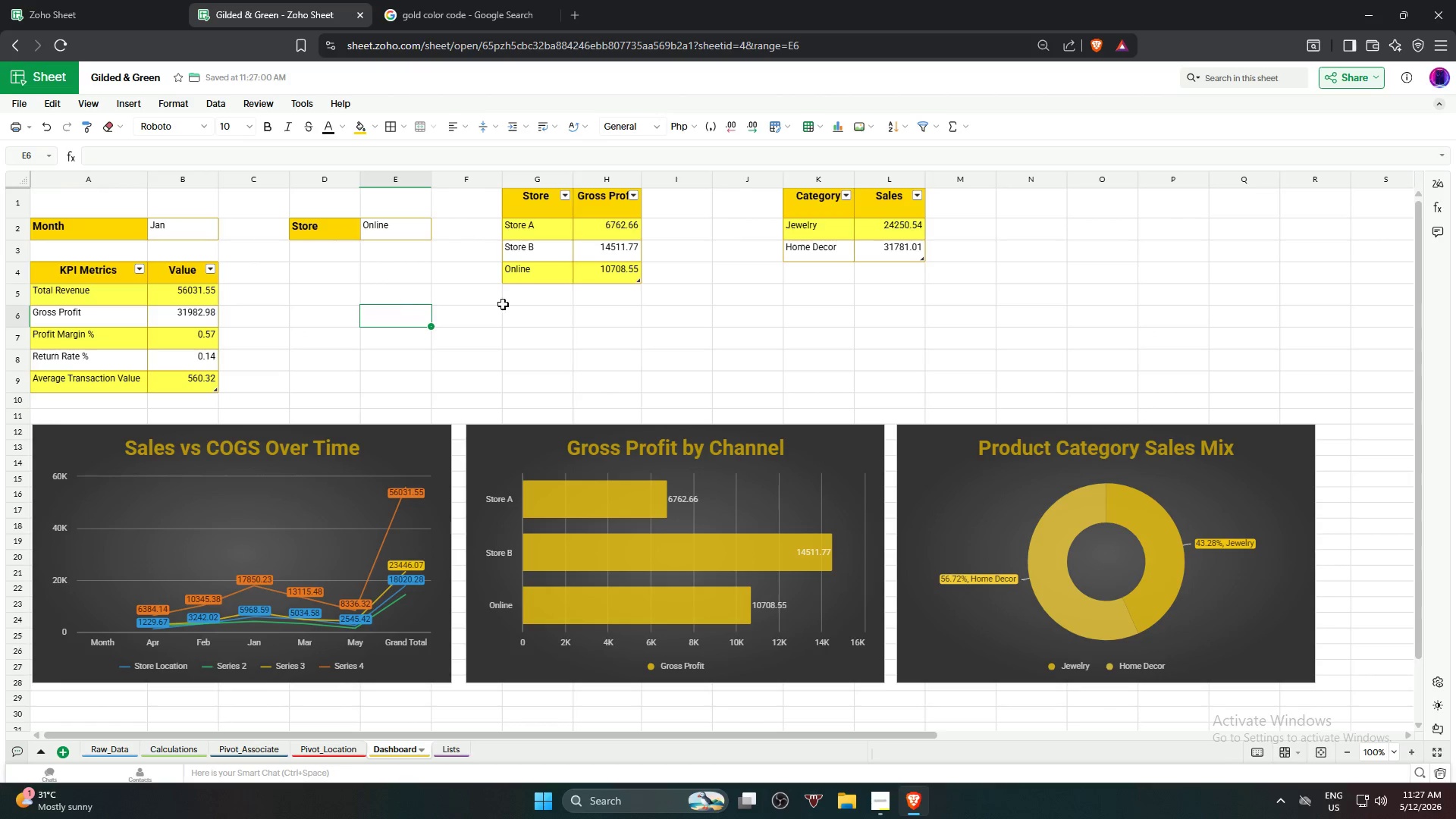 
left_click_drag(start_coordinate=[544, 207], to_coordinate=[985, 243])
 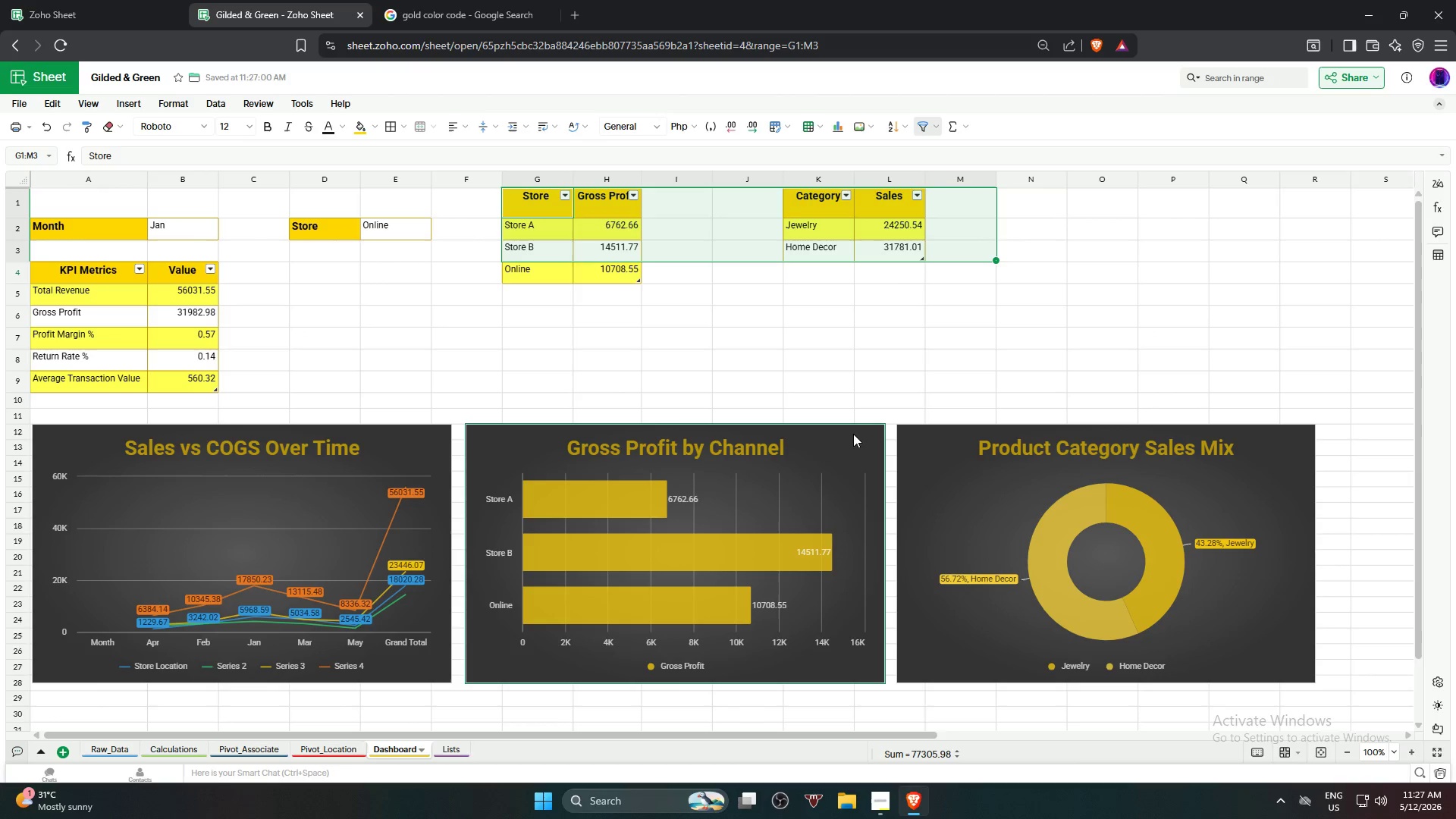 
left_click_drag(start_coordinate=[853, 434], to_coordinate=[846, 434])
 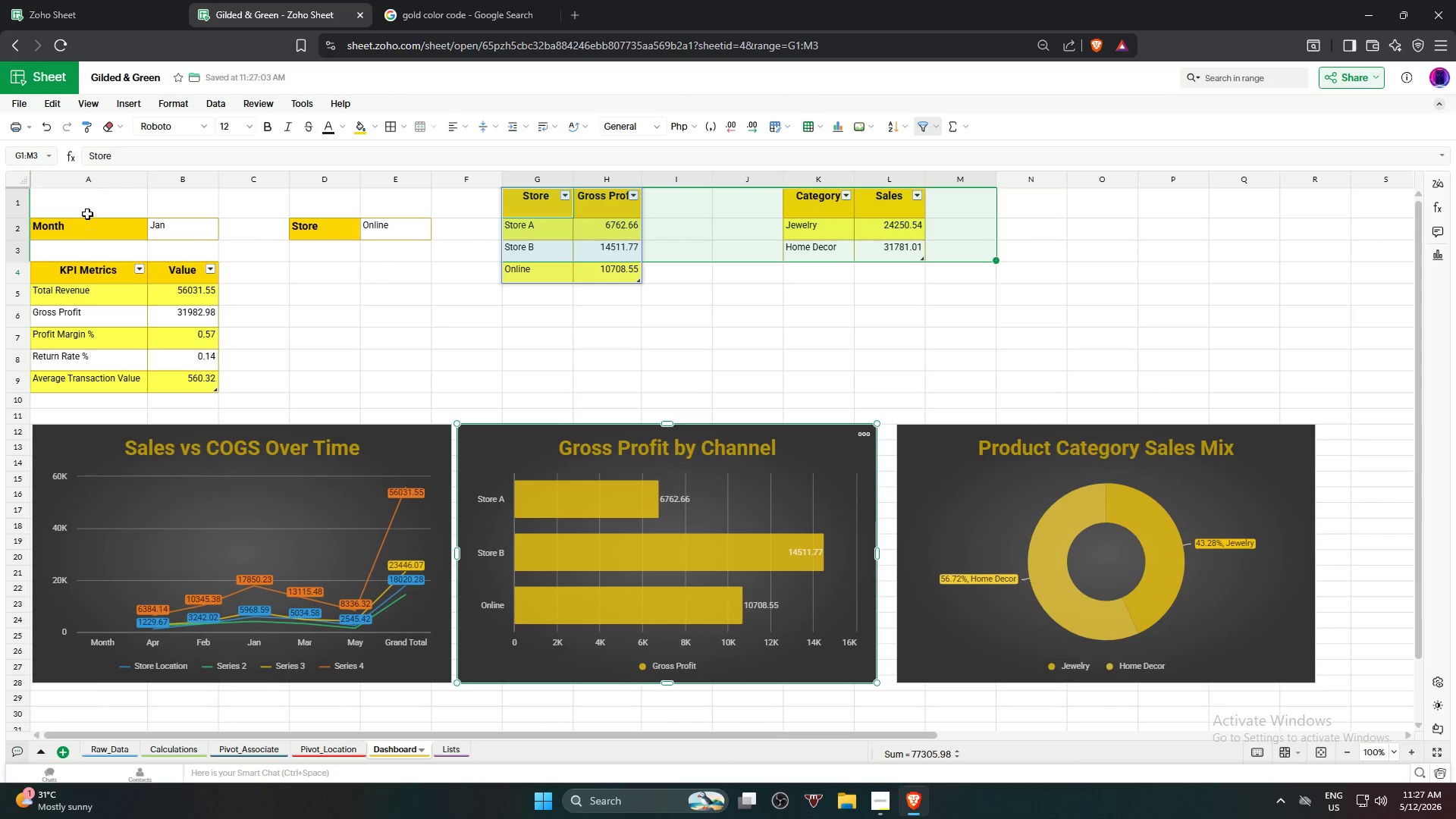 
left_click_drag(start_coordinate=[101, 197], to_coordinate=[868, 378])